 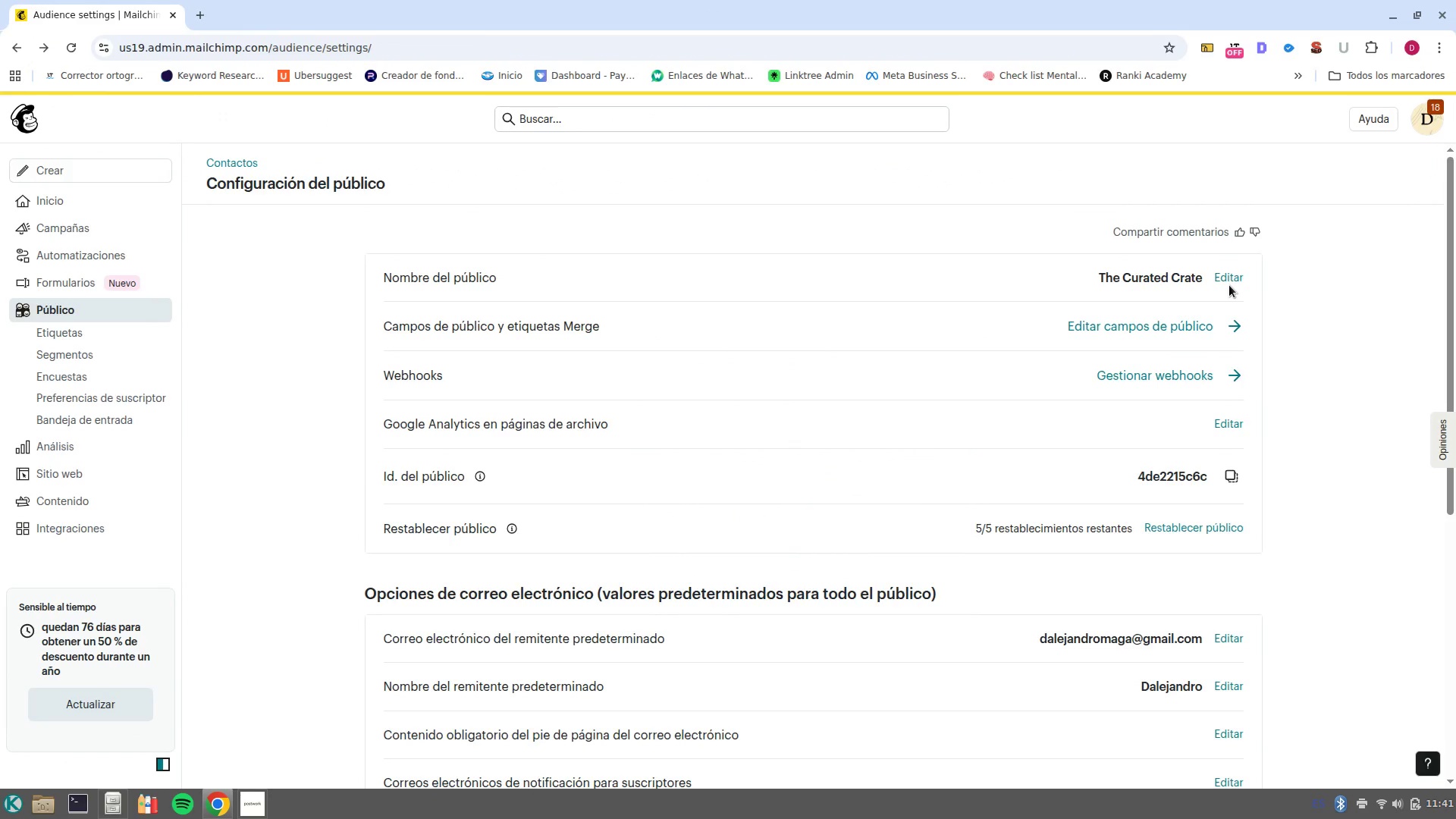 
left_click([1227, 281])
 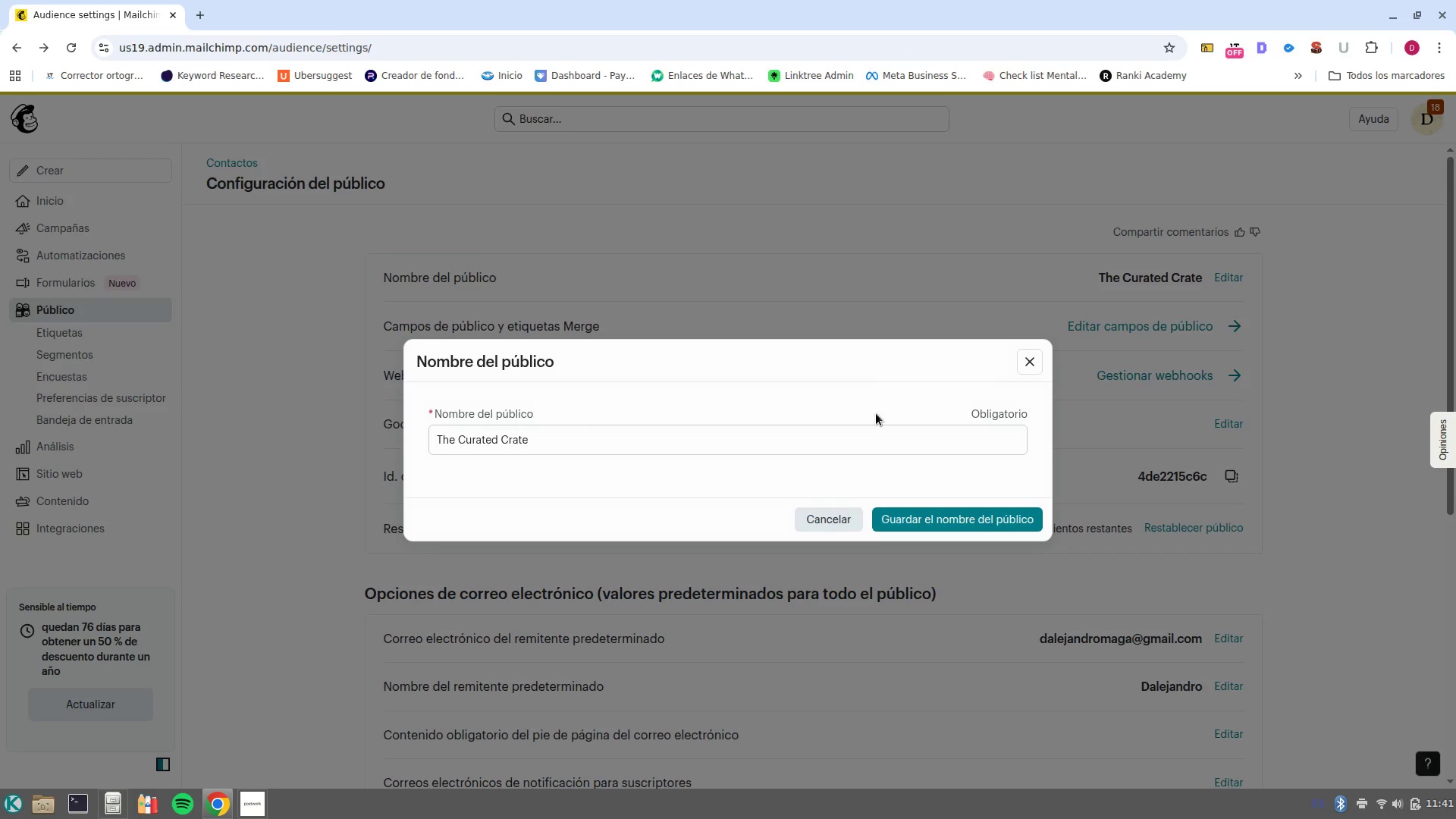 
left_click([874, 436])
 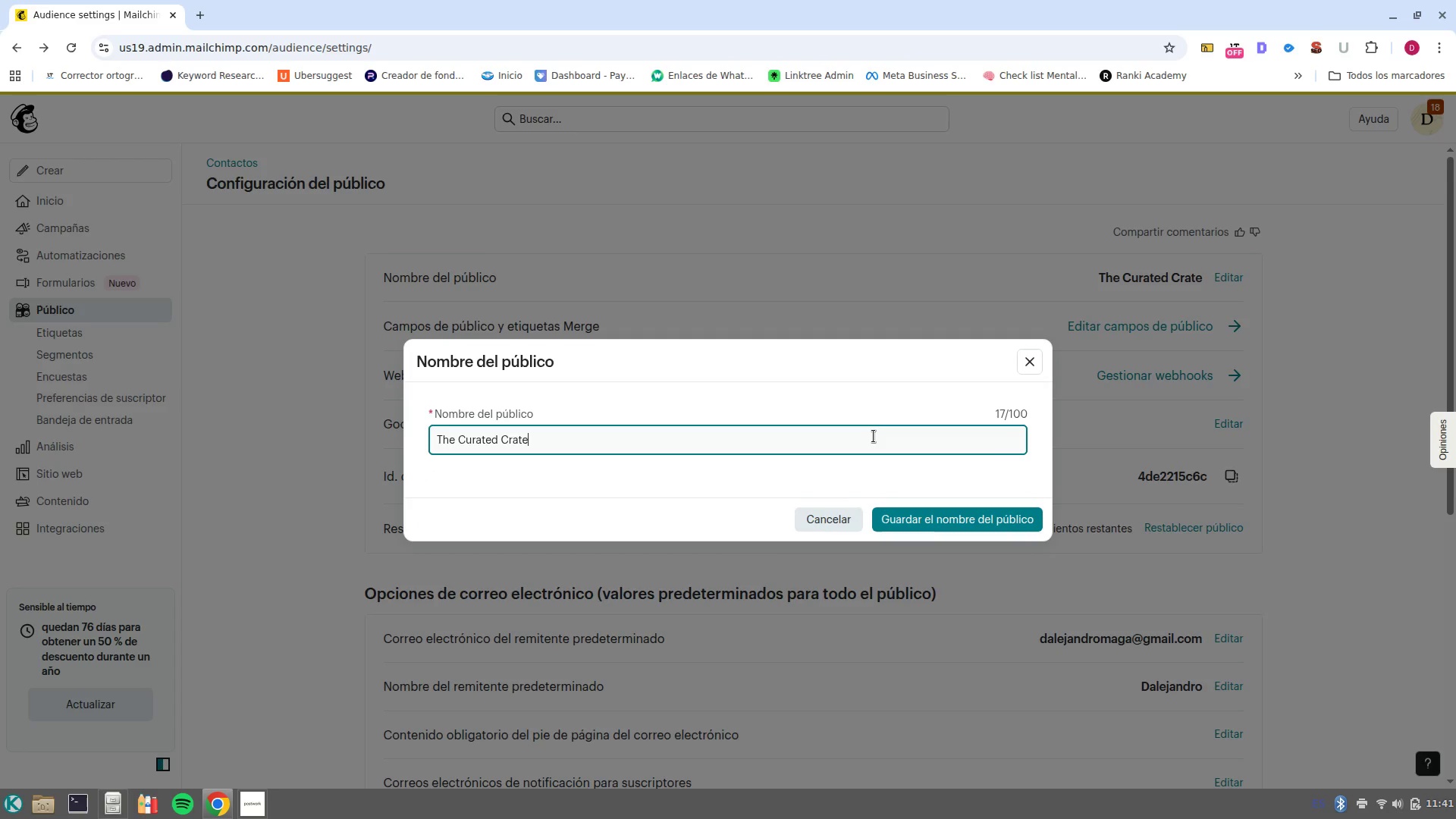 
double_click([874, 436])
 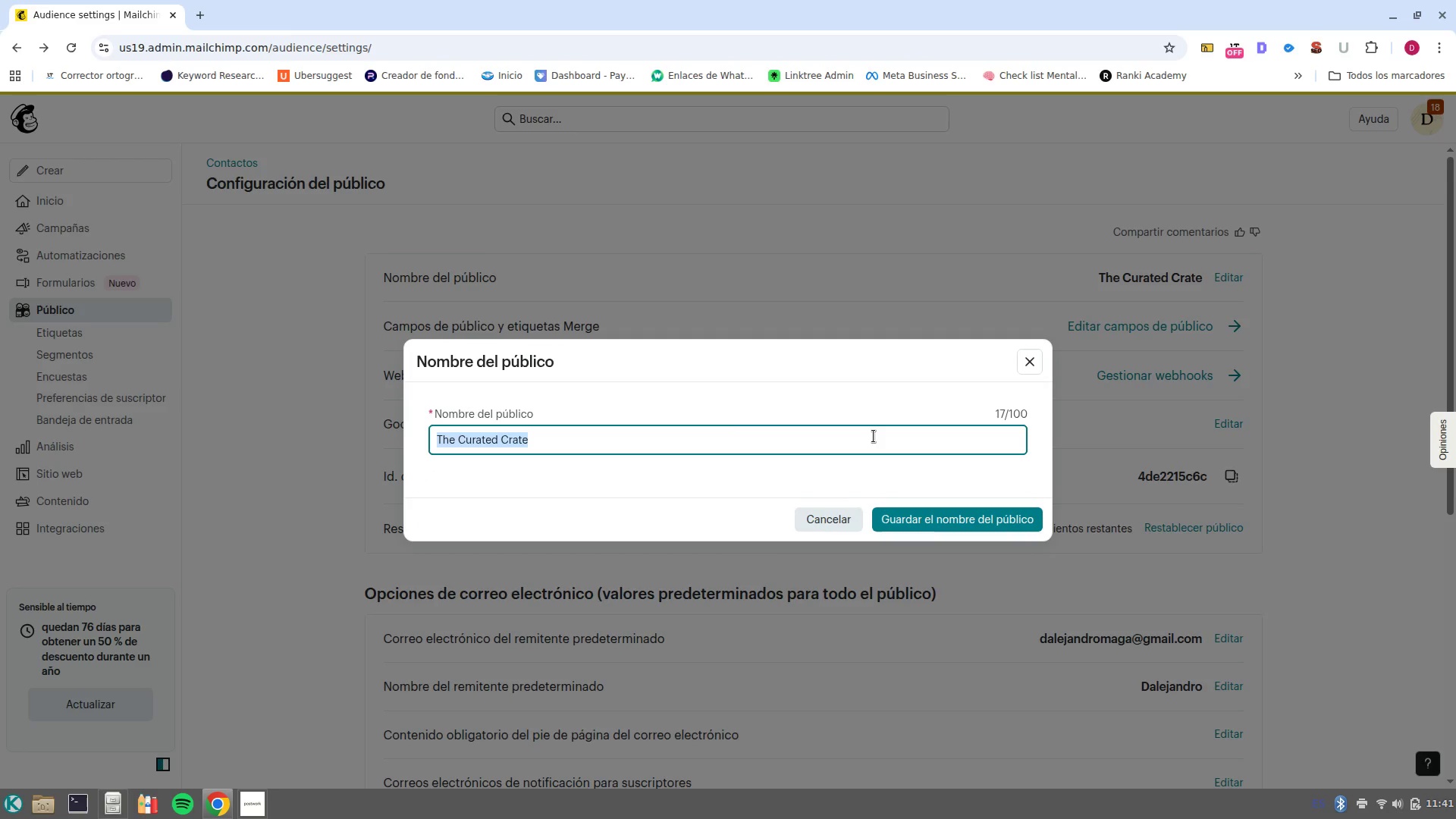 
key(Backspace)
 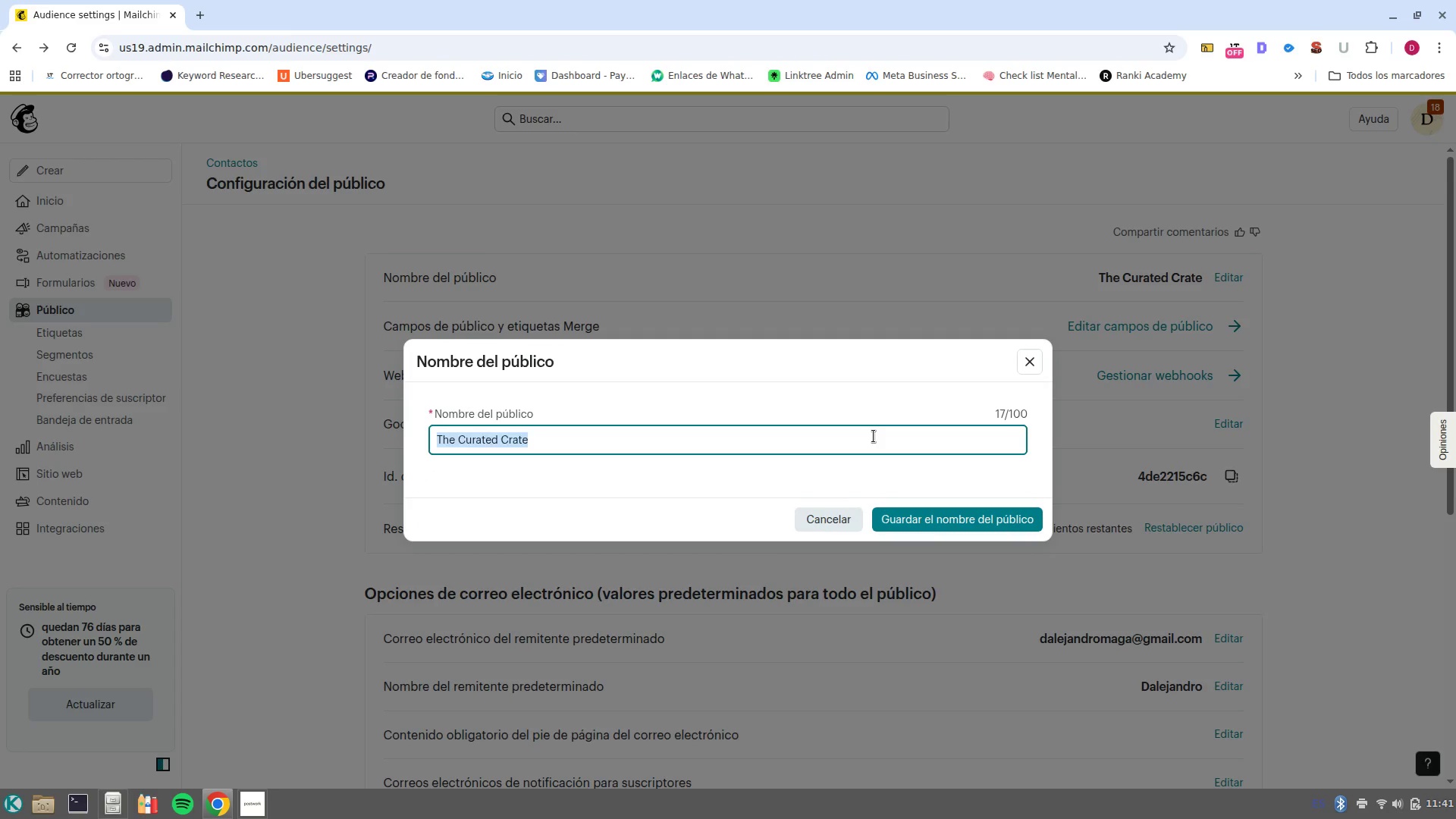 
key(Control+ControlLeft)
 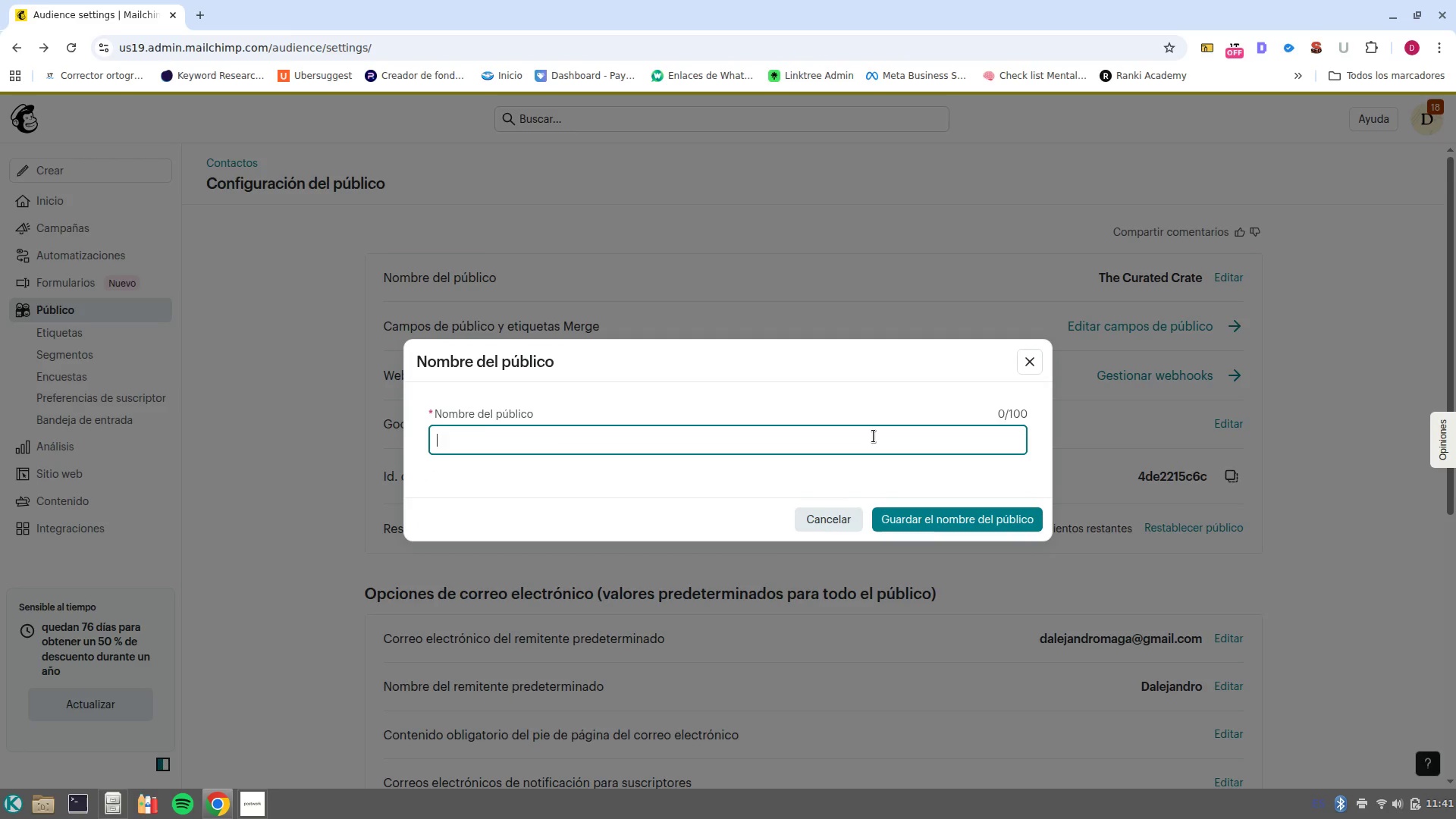 
key(Control+V)
 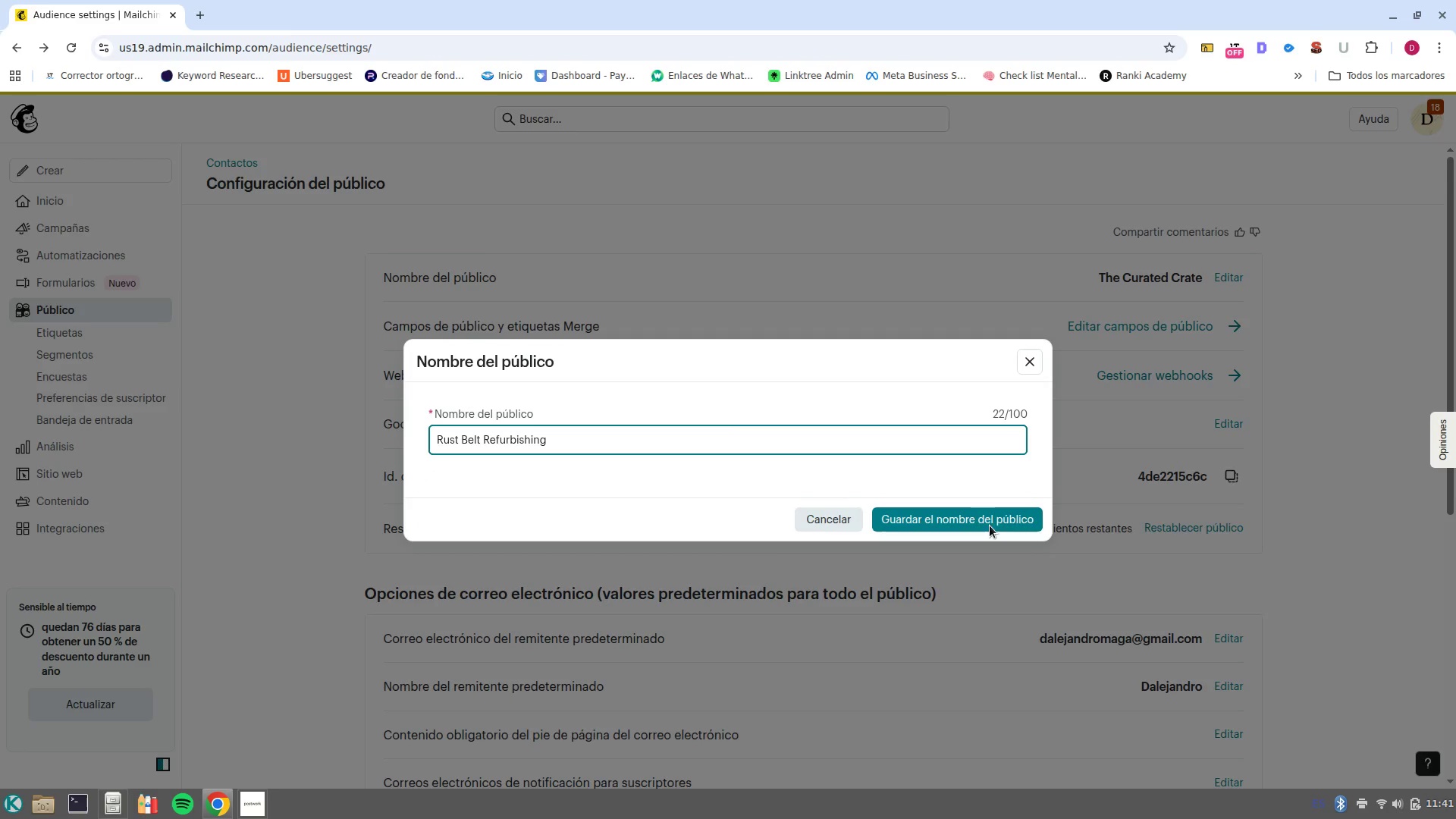 
left_click([977, 512])
 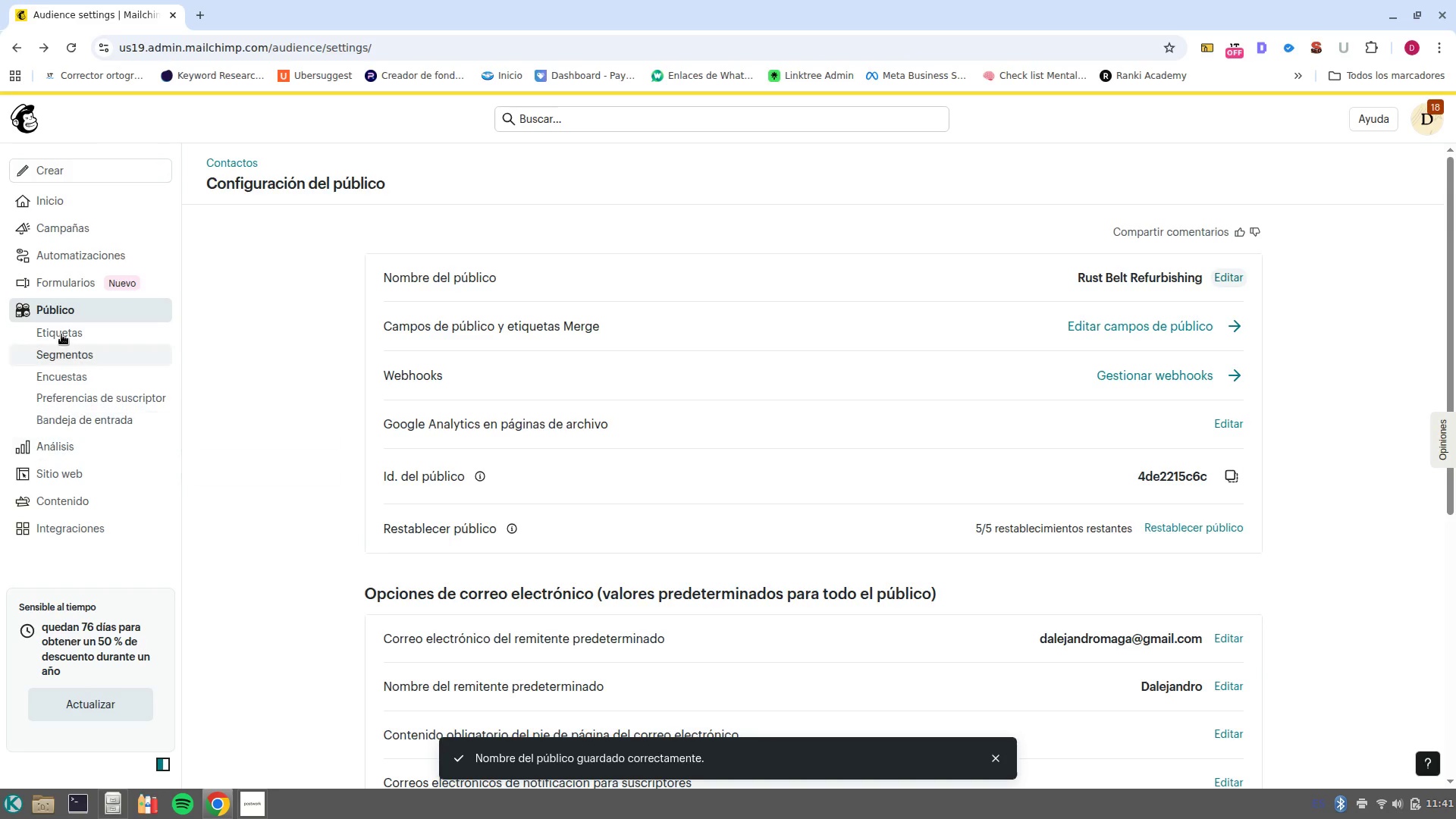 
left_click([77, 312])
 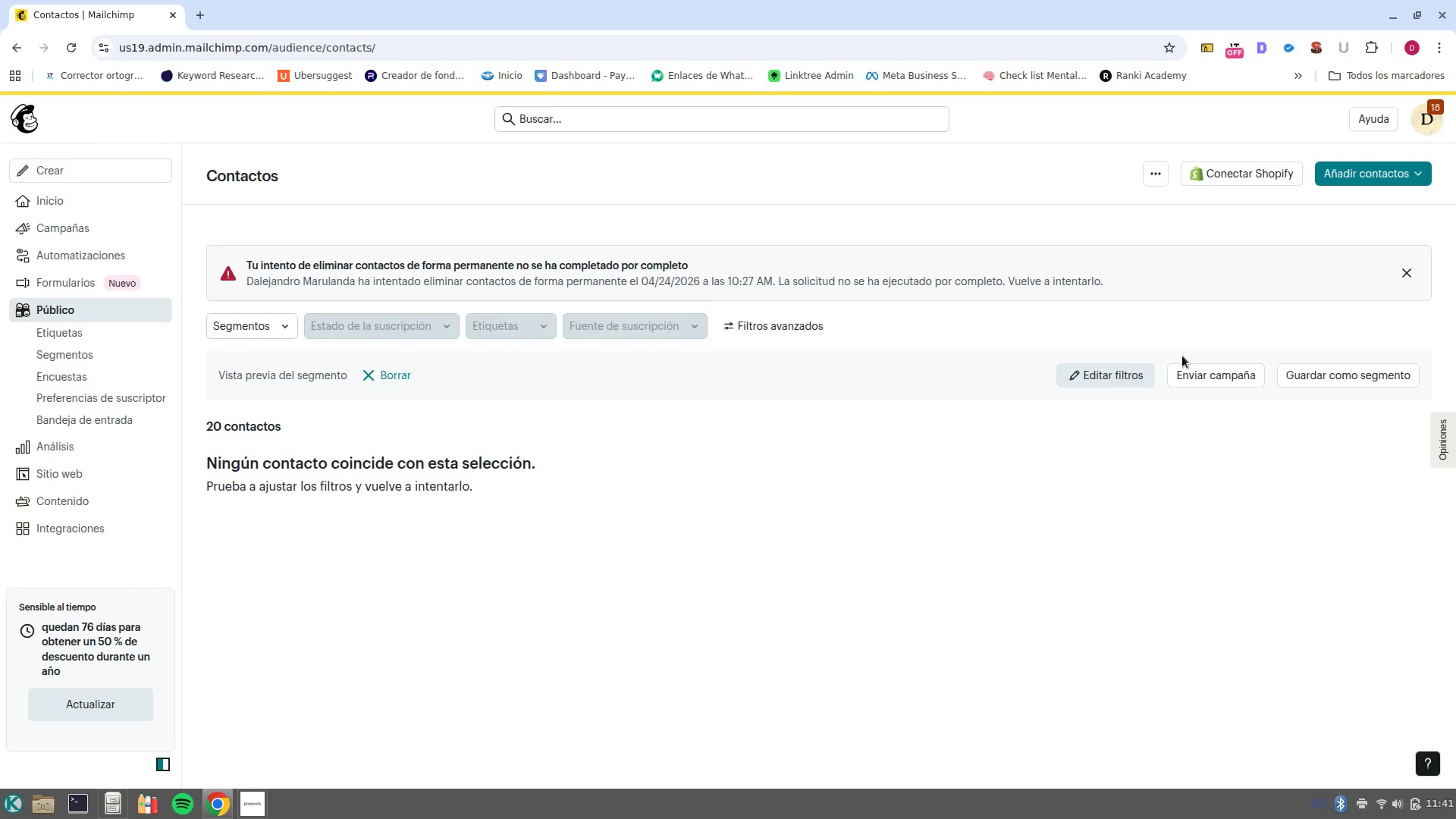 
wait(7.97)
 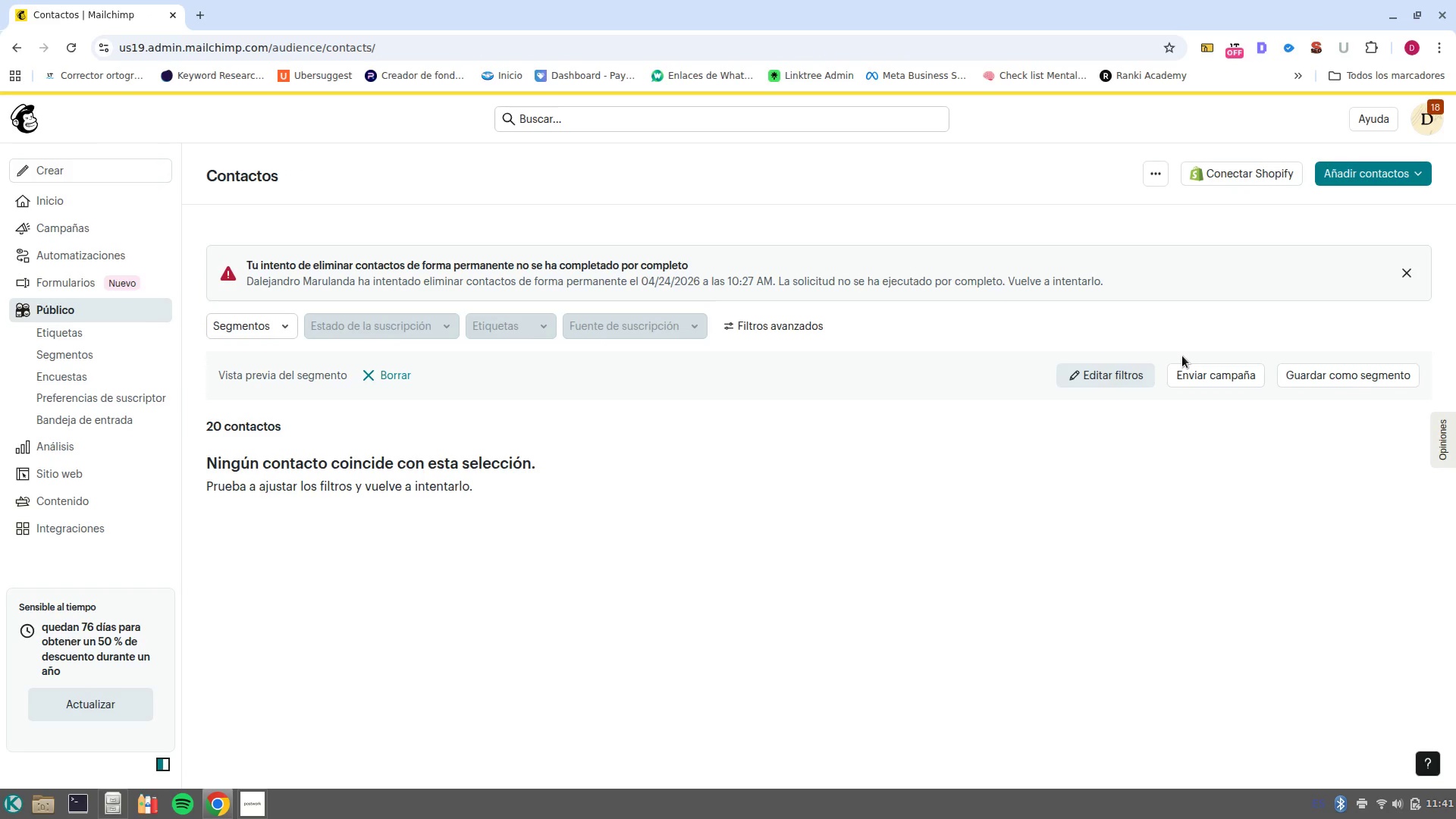 
left_click([1389, 175])
 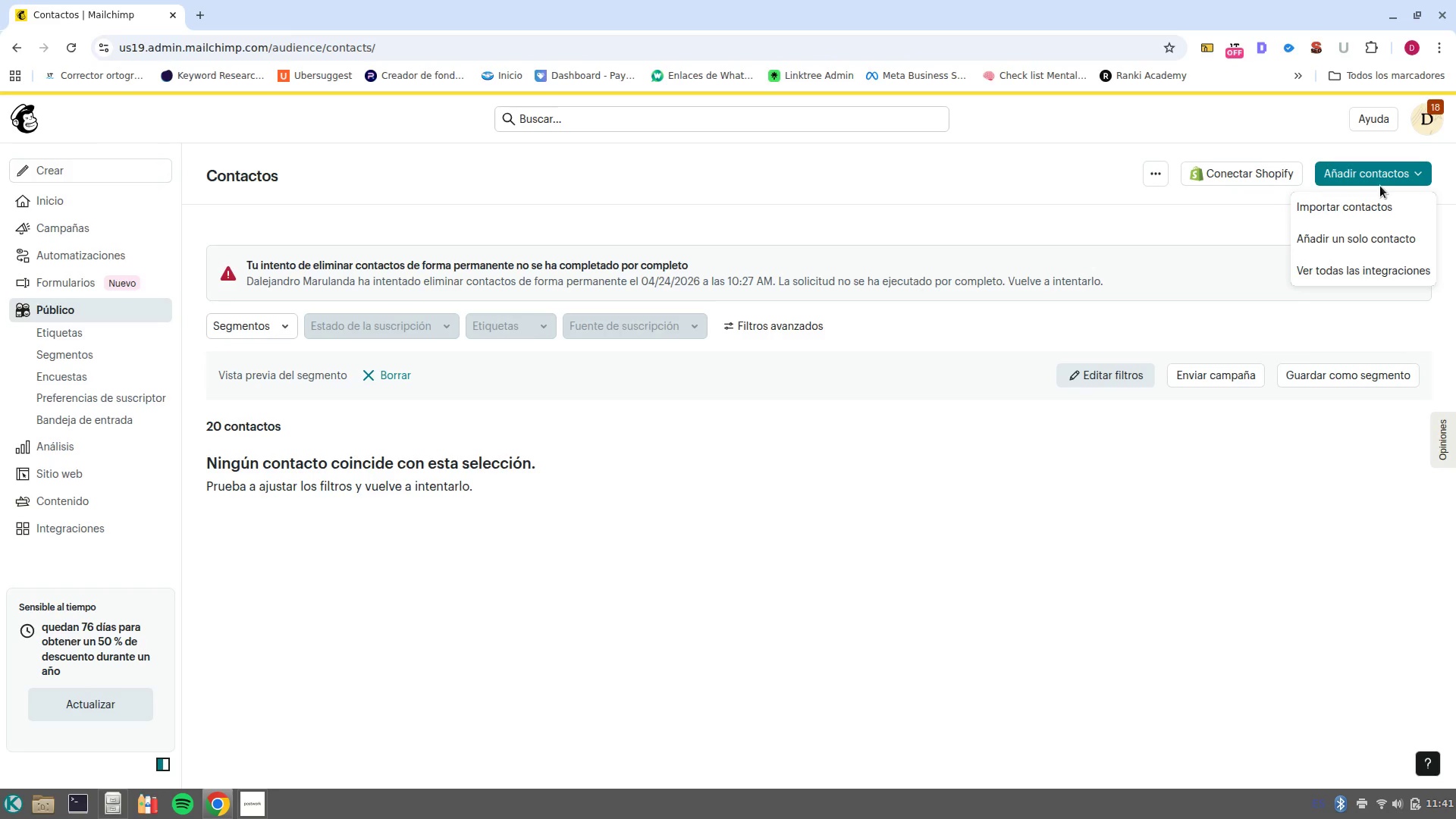 
wait(5.16)
 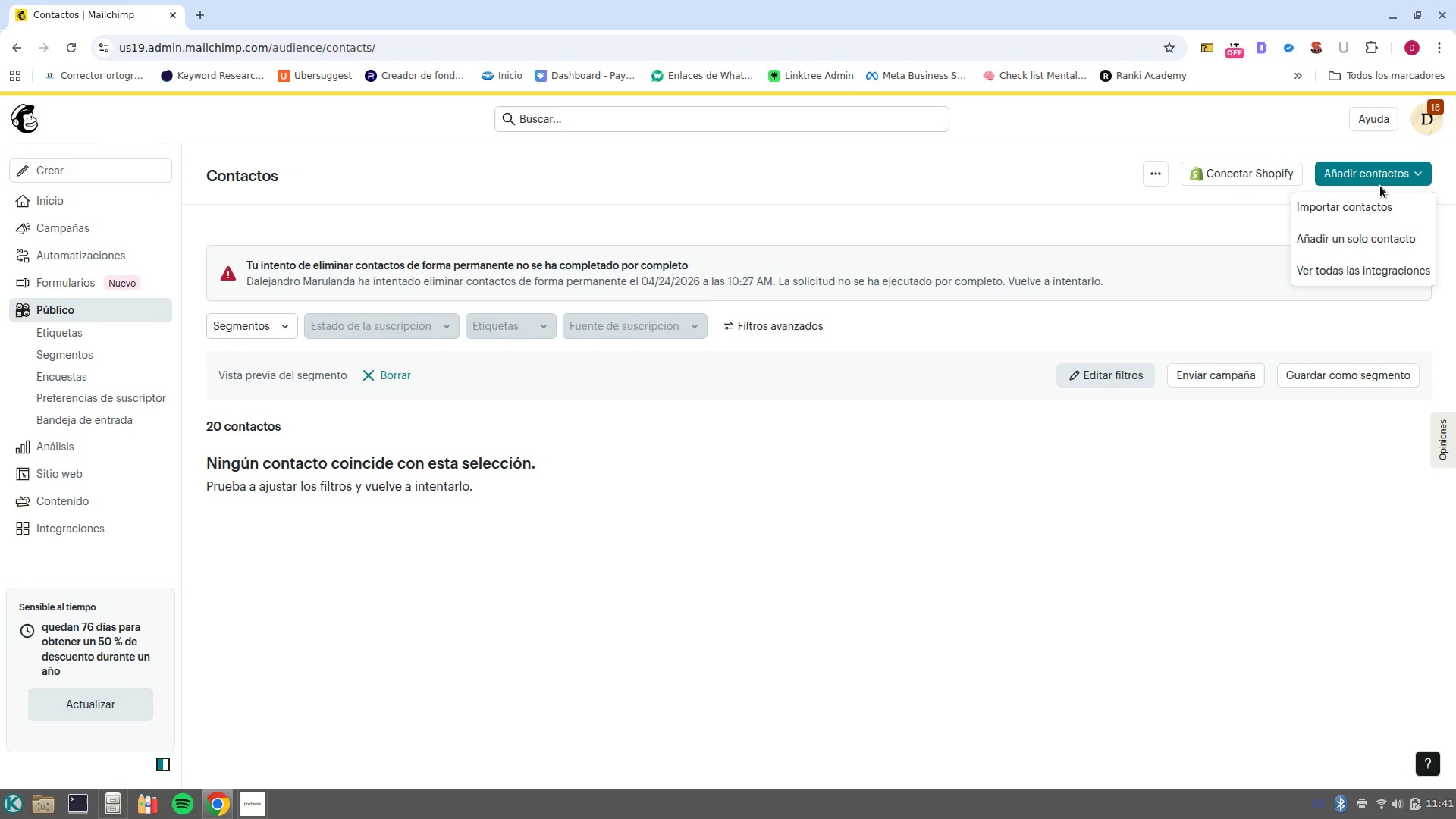 
left_click([1369, 218])
 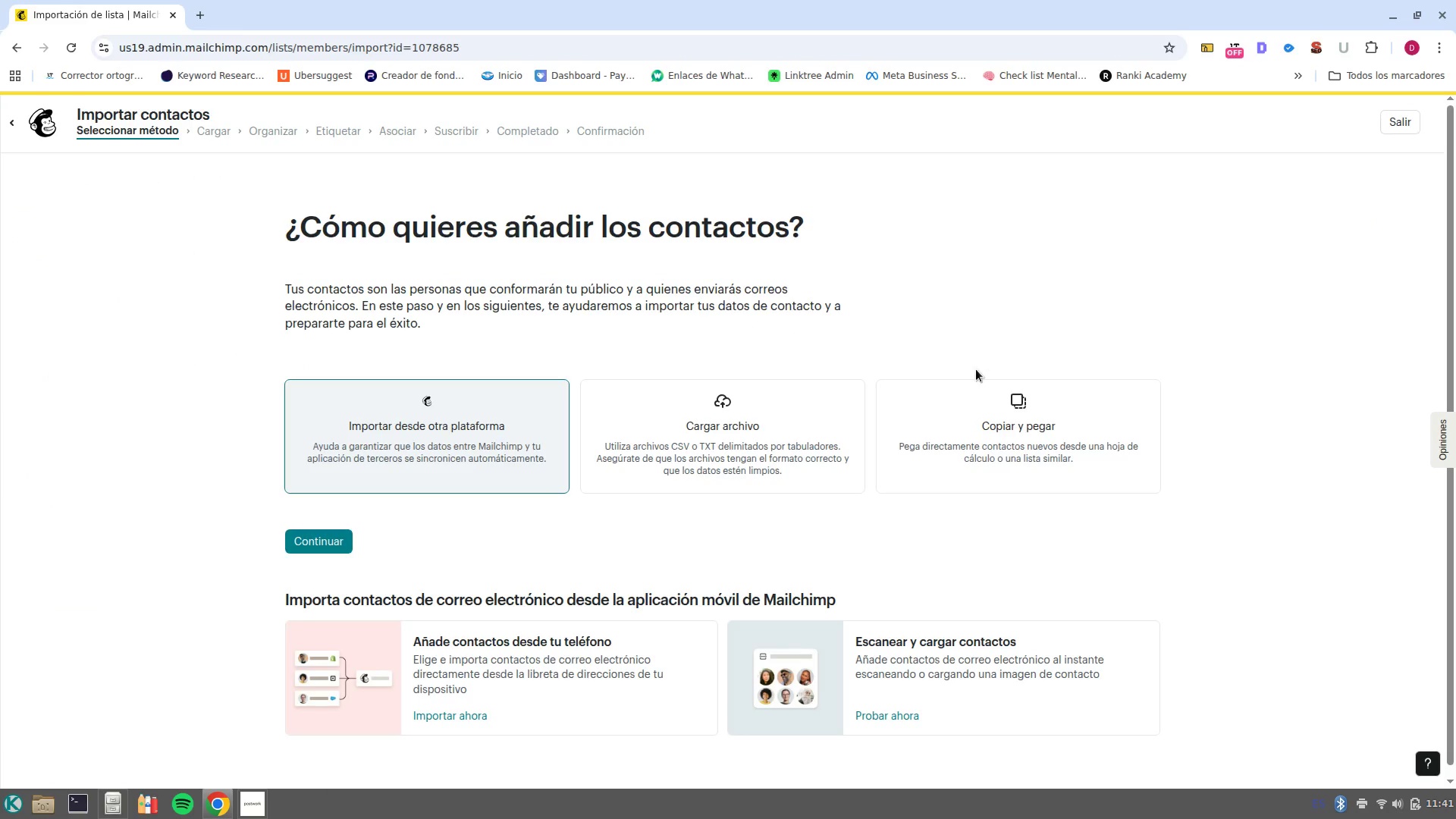 
left_click([751, 435])
 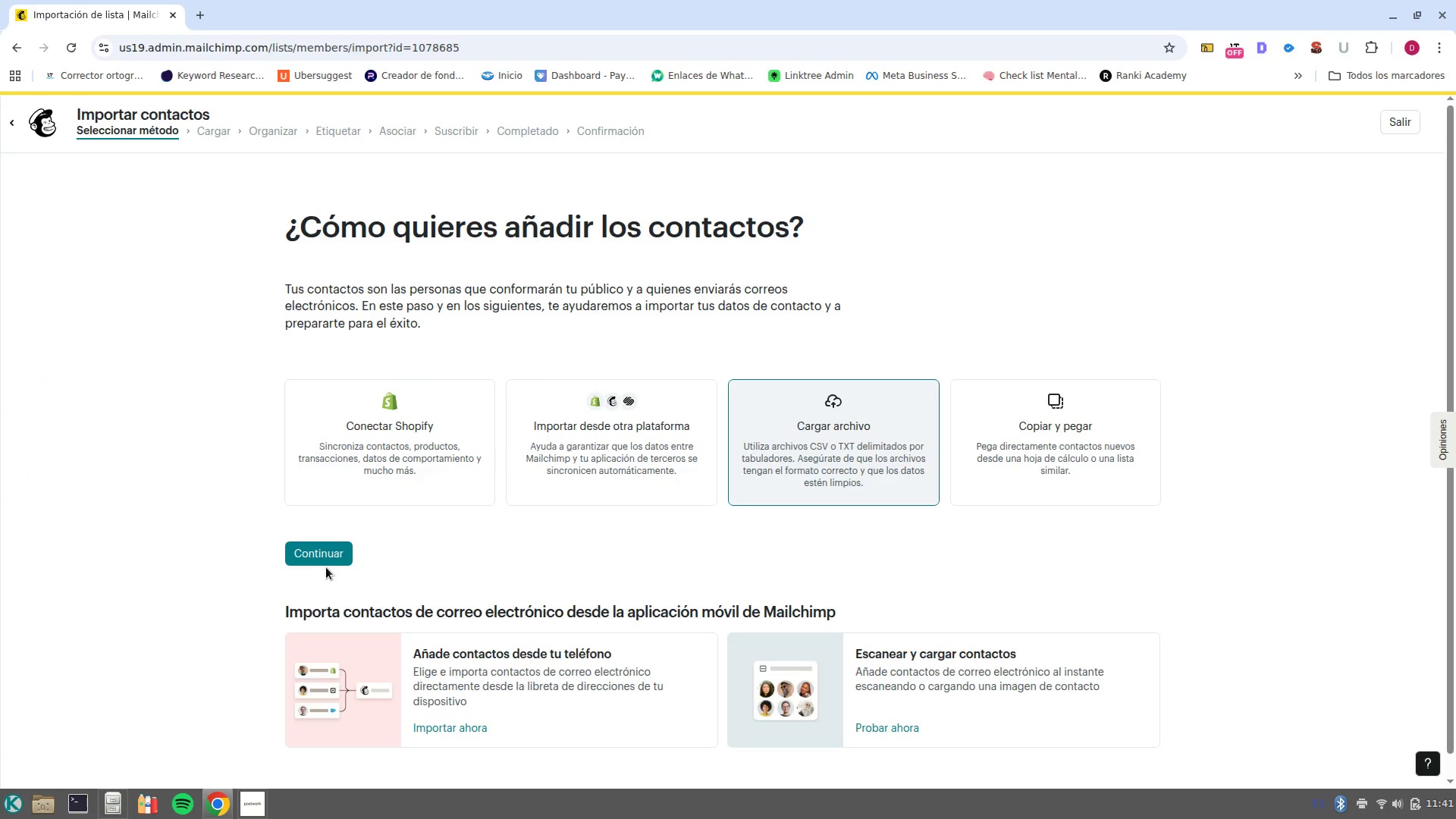 
left_click([315, 566])
 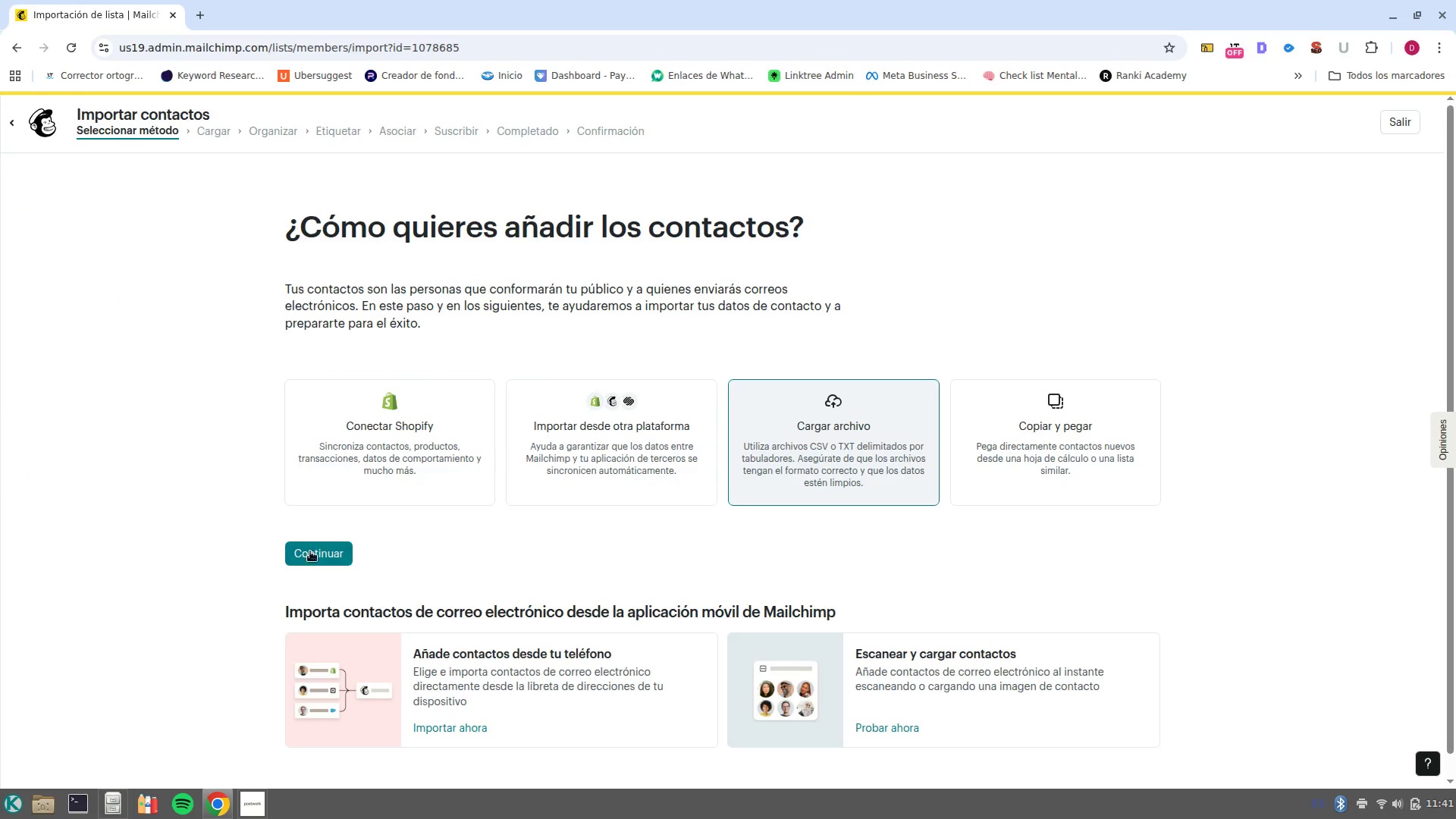 
left_click([310, 550])
 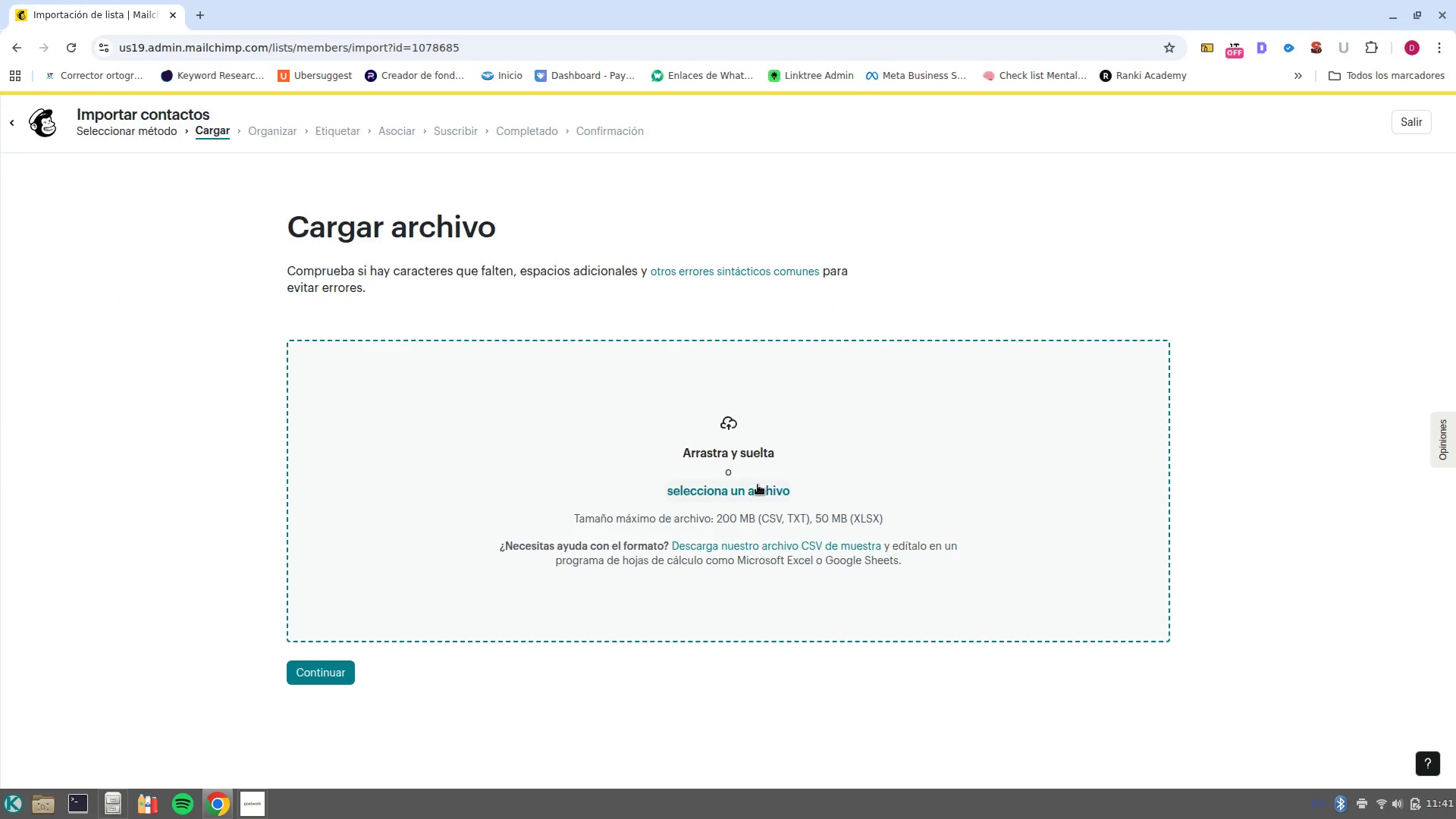 
left_click([758, 485])
 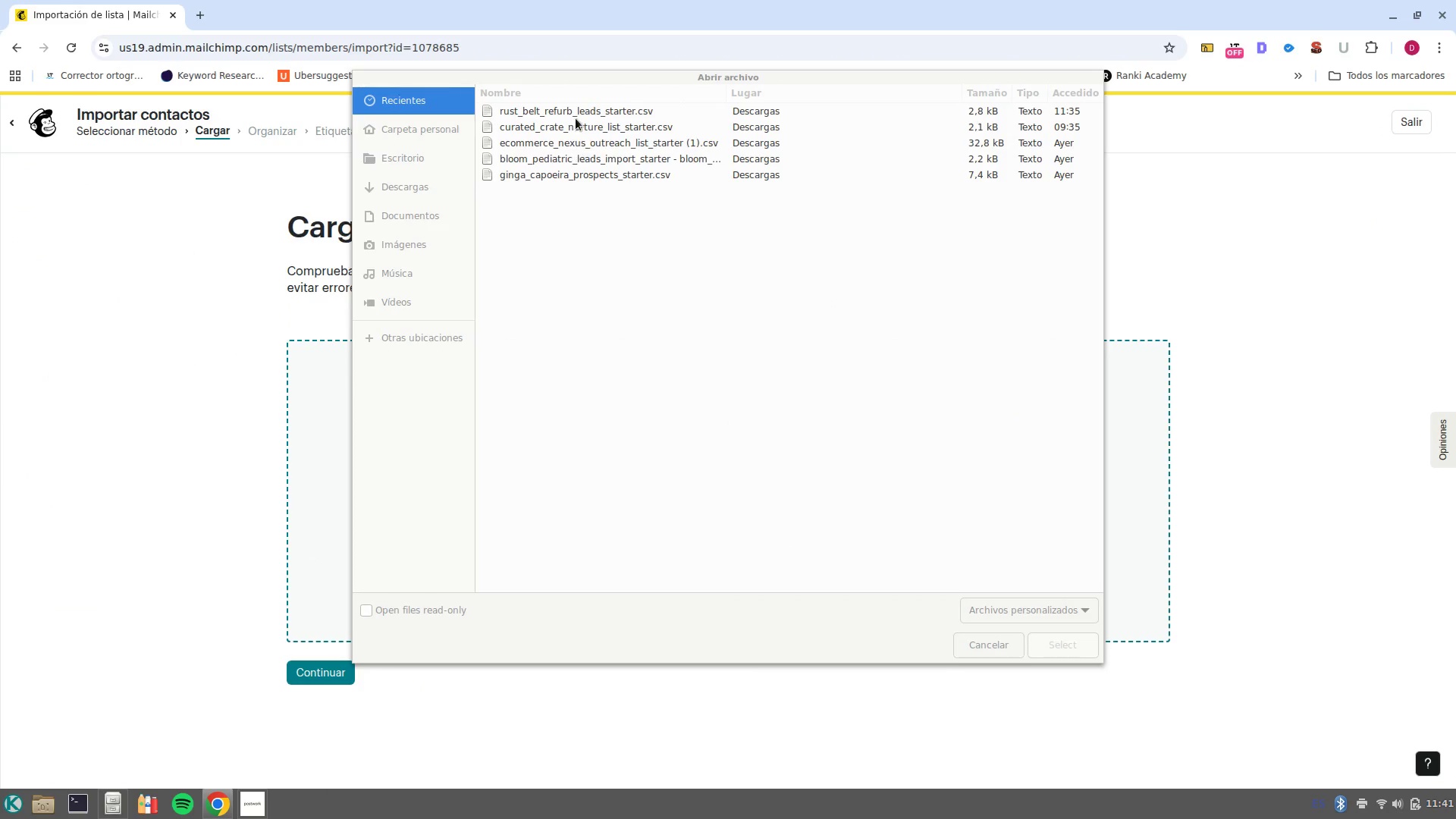 
left_click([573, 108])
 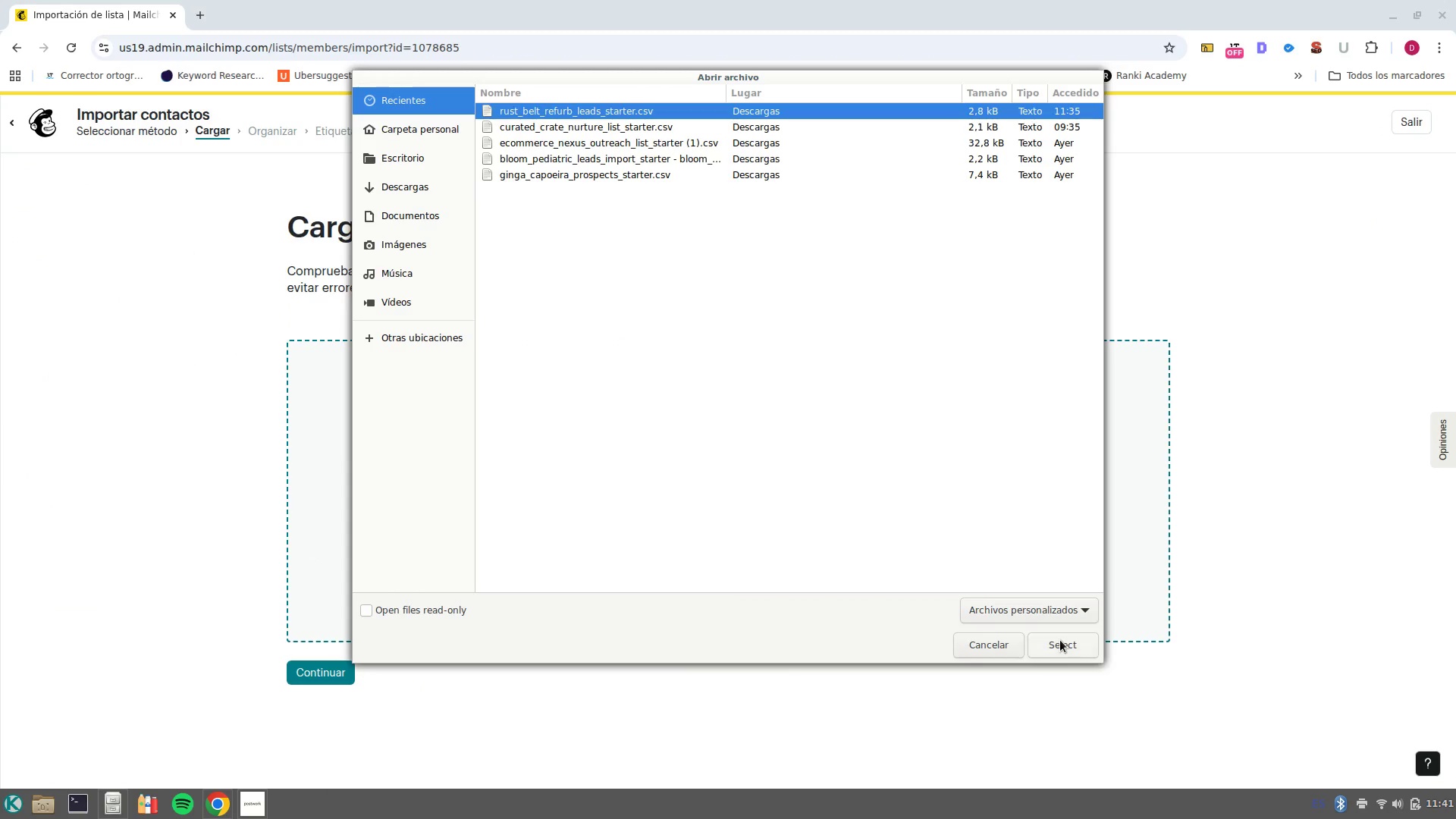 
left_click([1062, 642])
 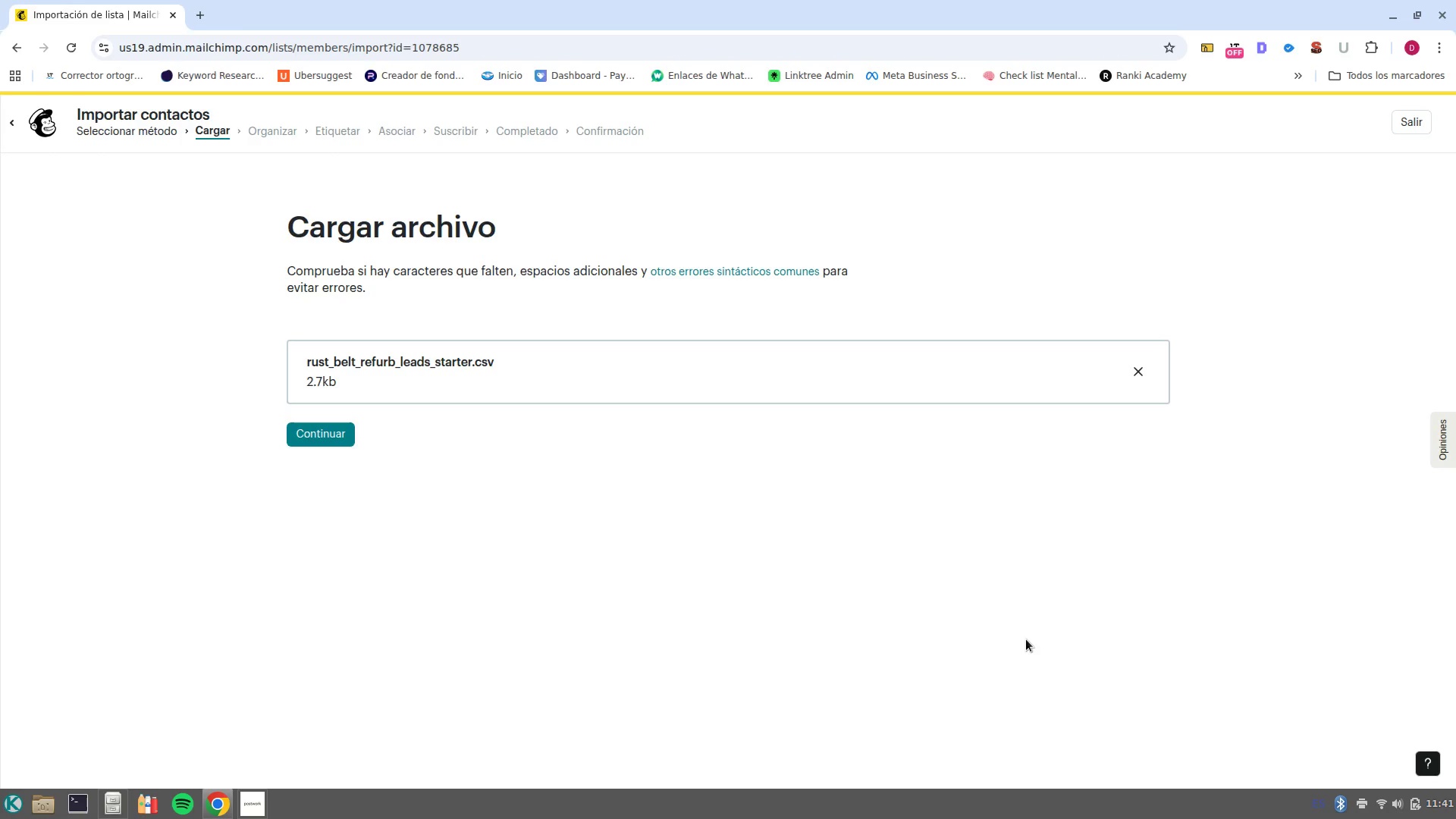 
wait(12.15)
 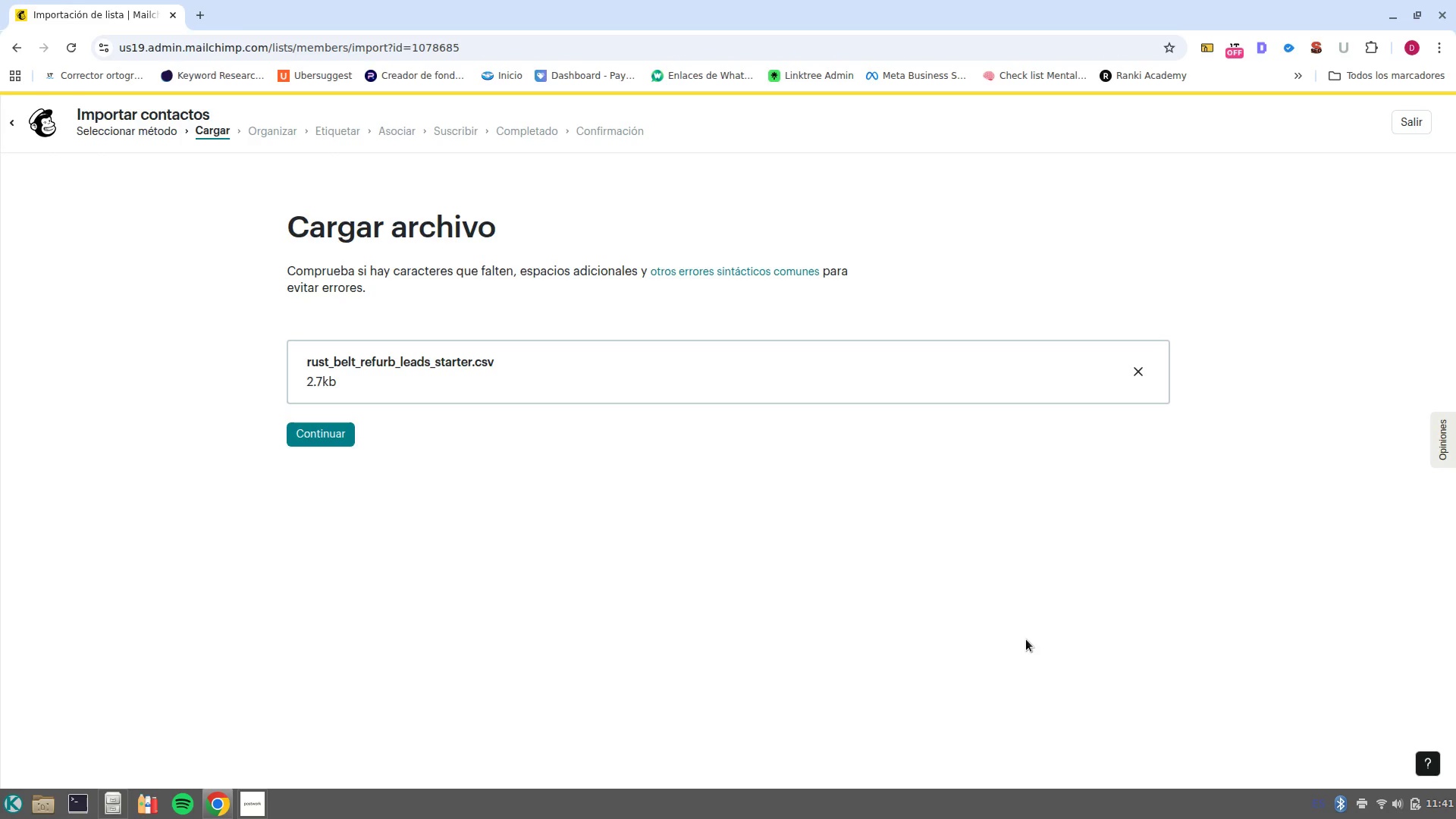 
left_click([303, 444])
 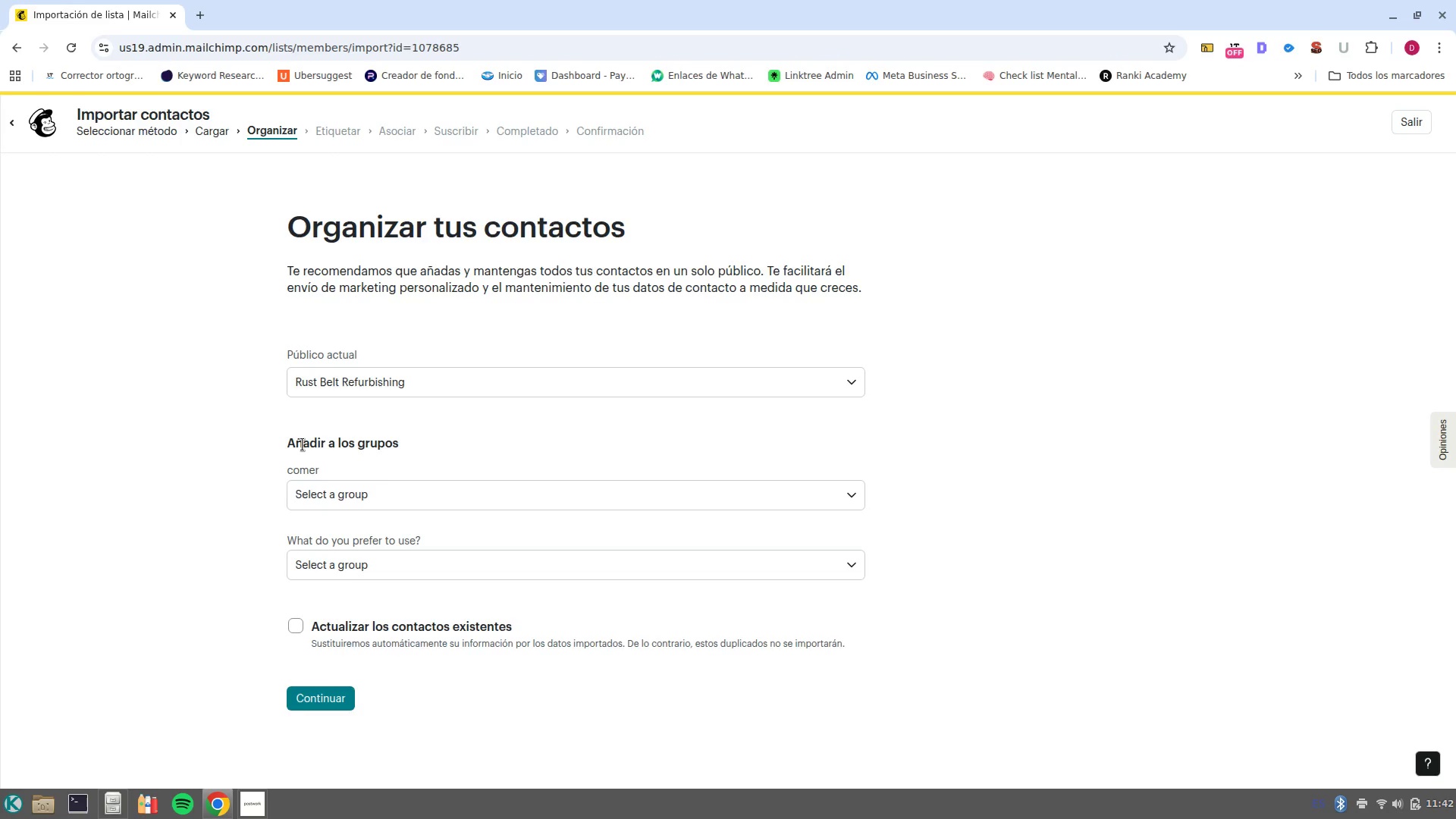 
wait(19.38)
 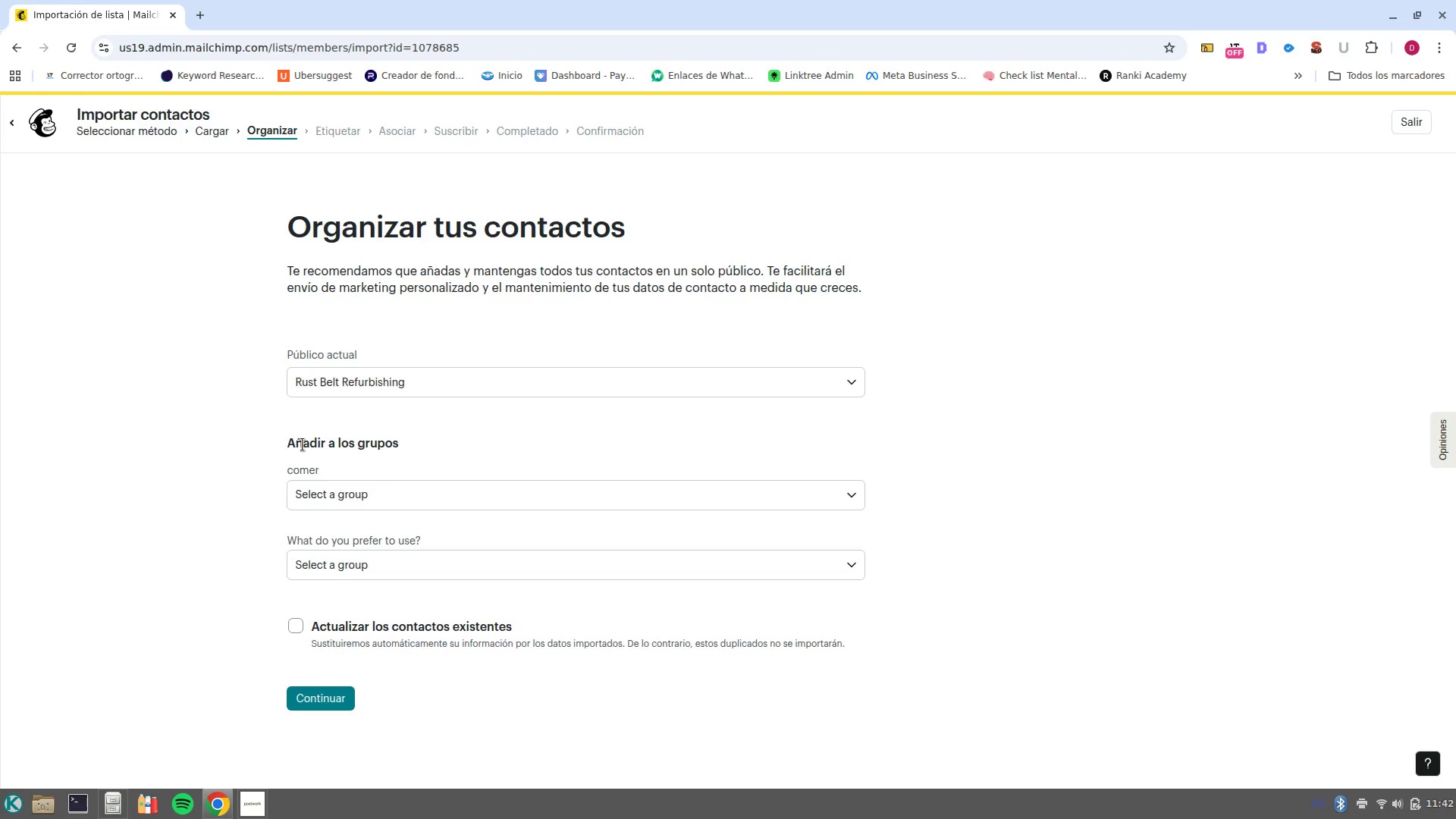 
left_click([322, 690])
 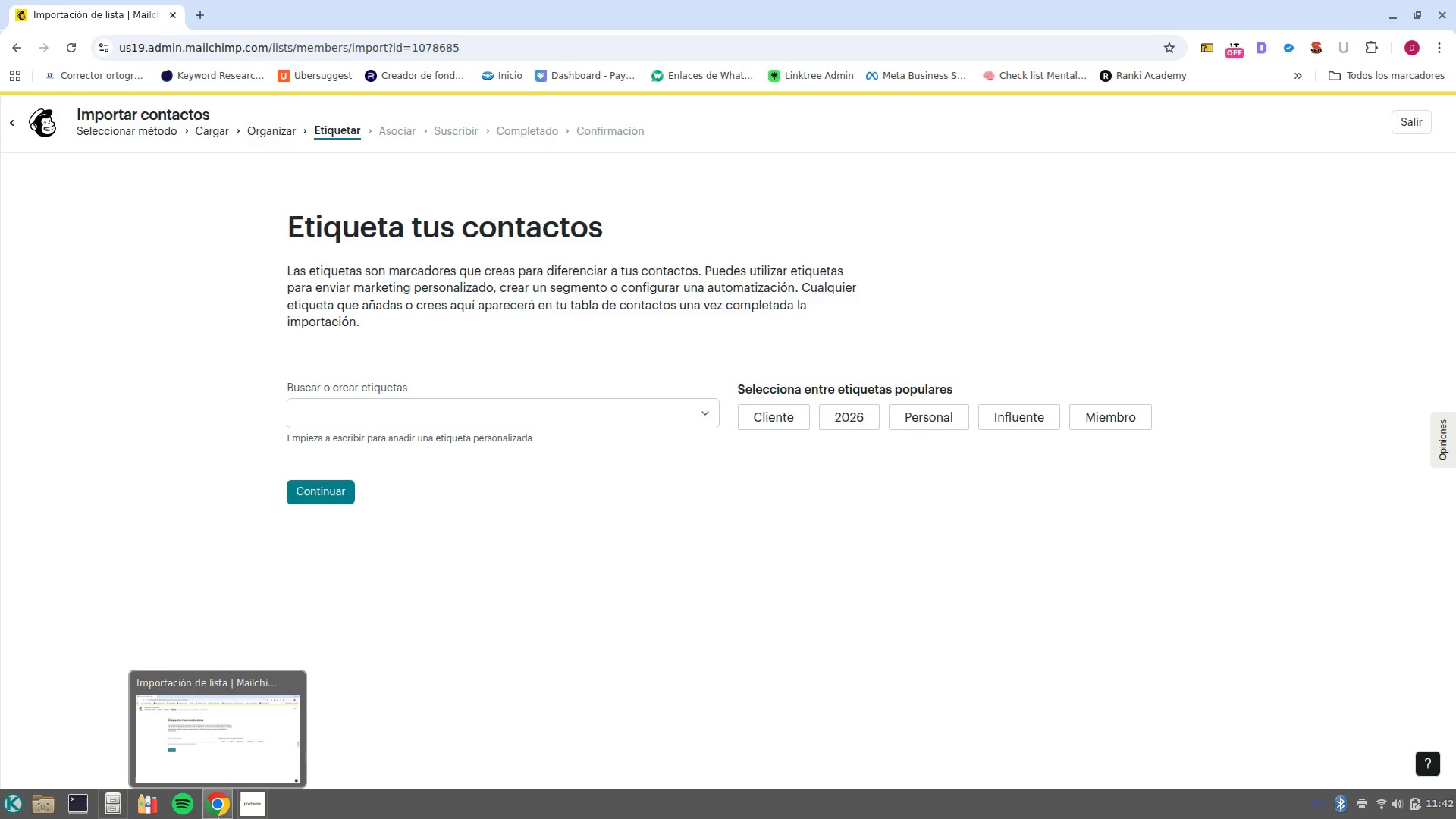 
wait(7.2)
 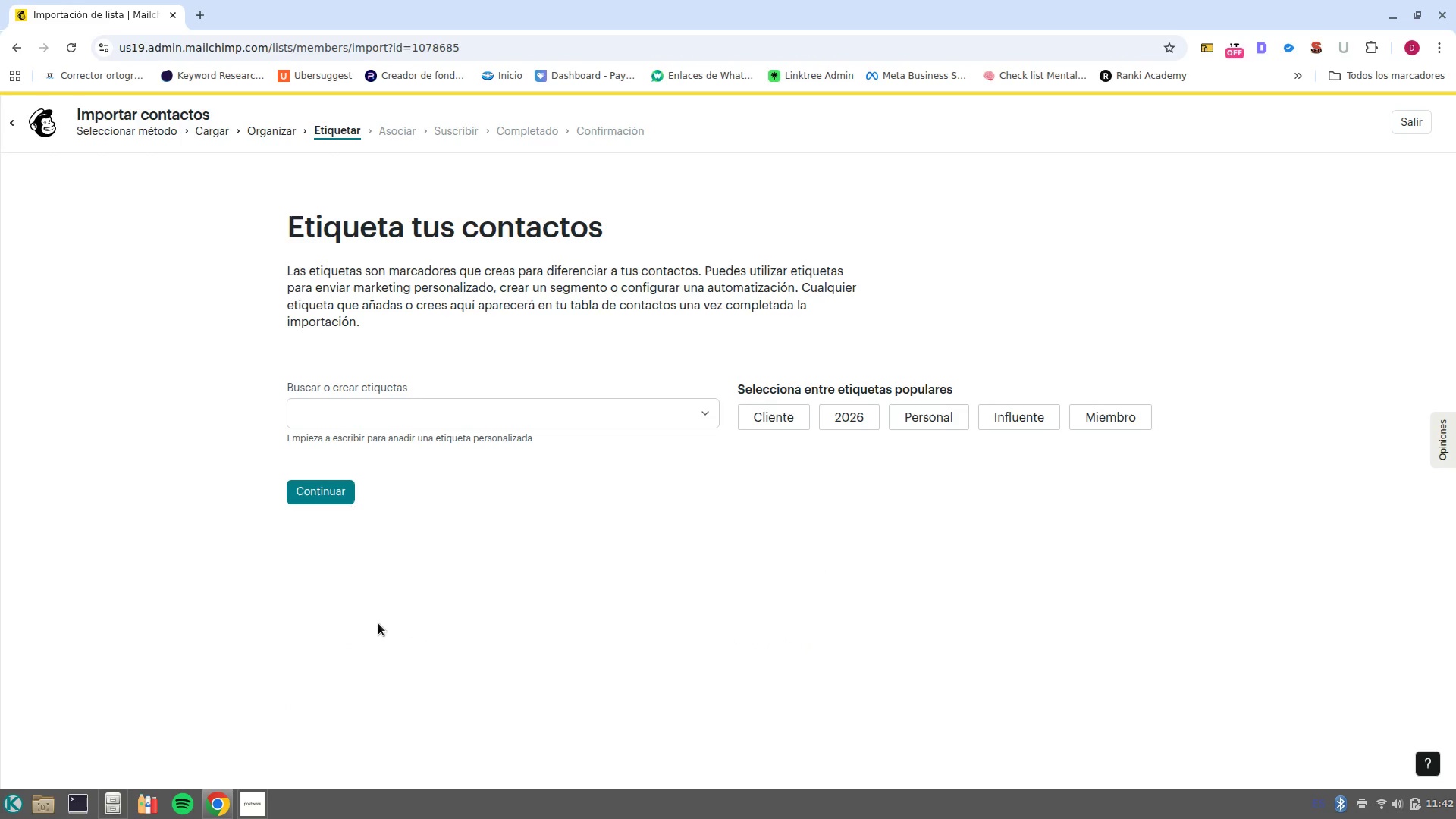 
left_click([269, 743])